 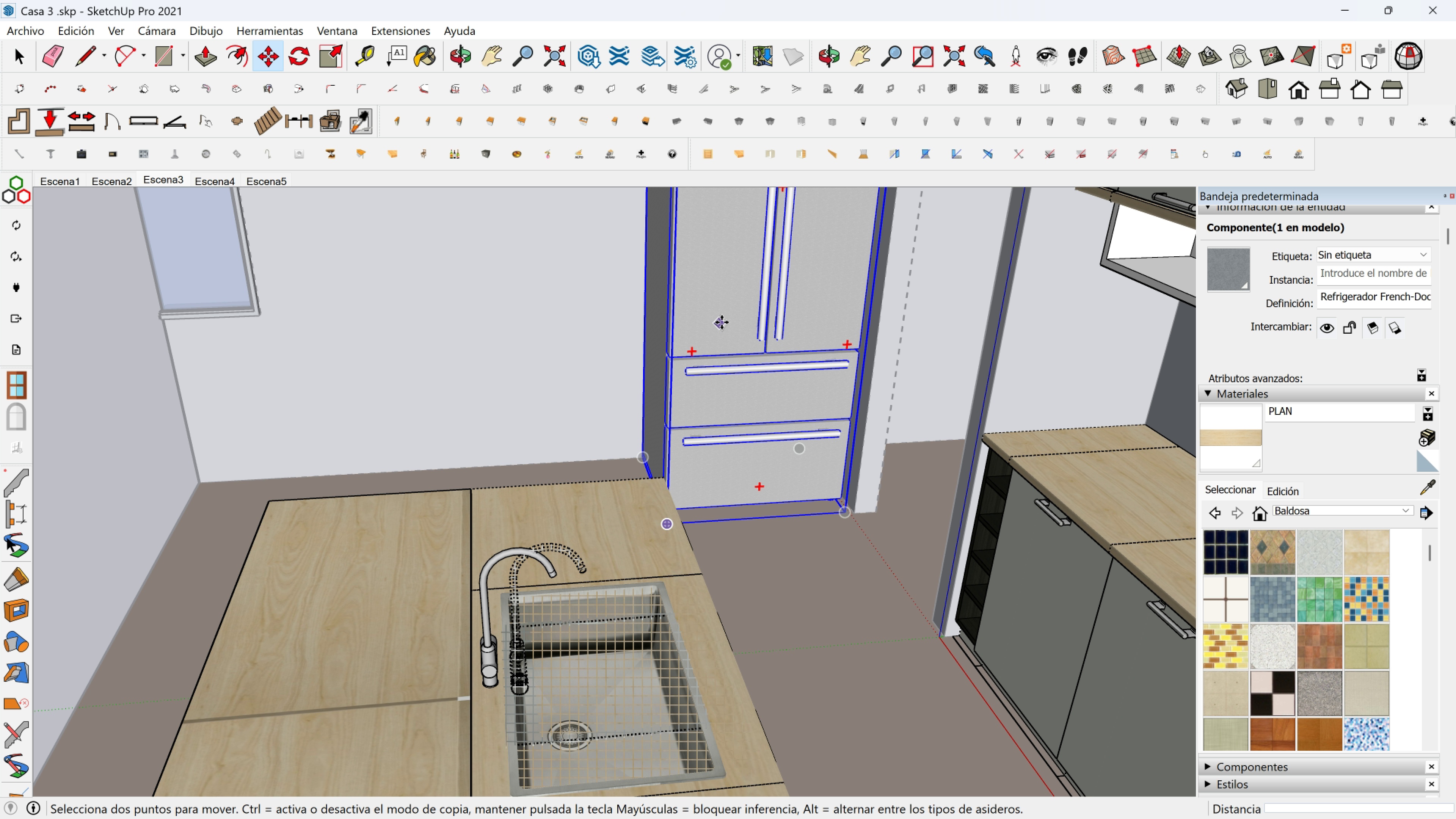 
scroll: coordinate [725, 317], scroll_direction: down, amount: 2.0
 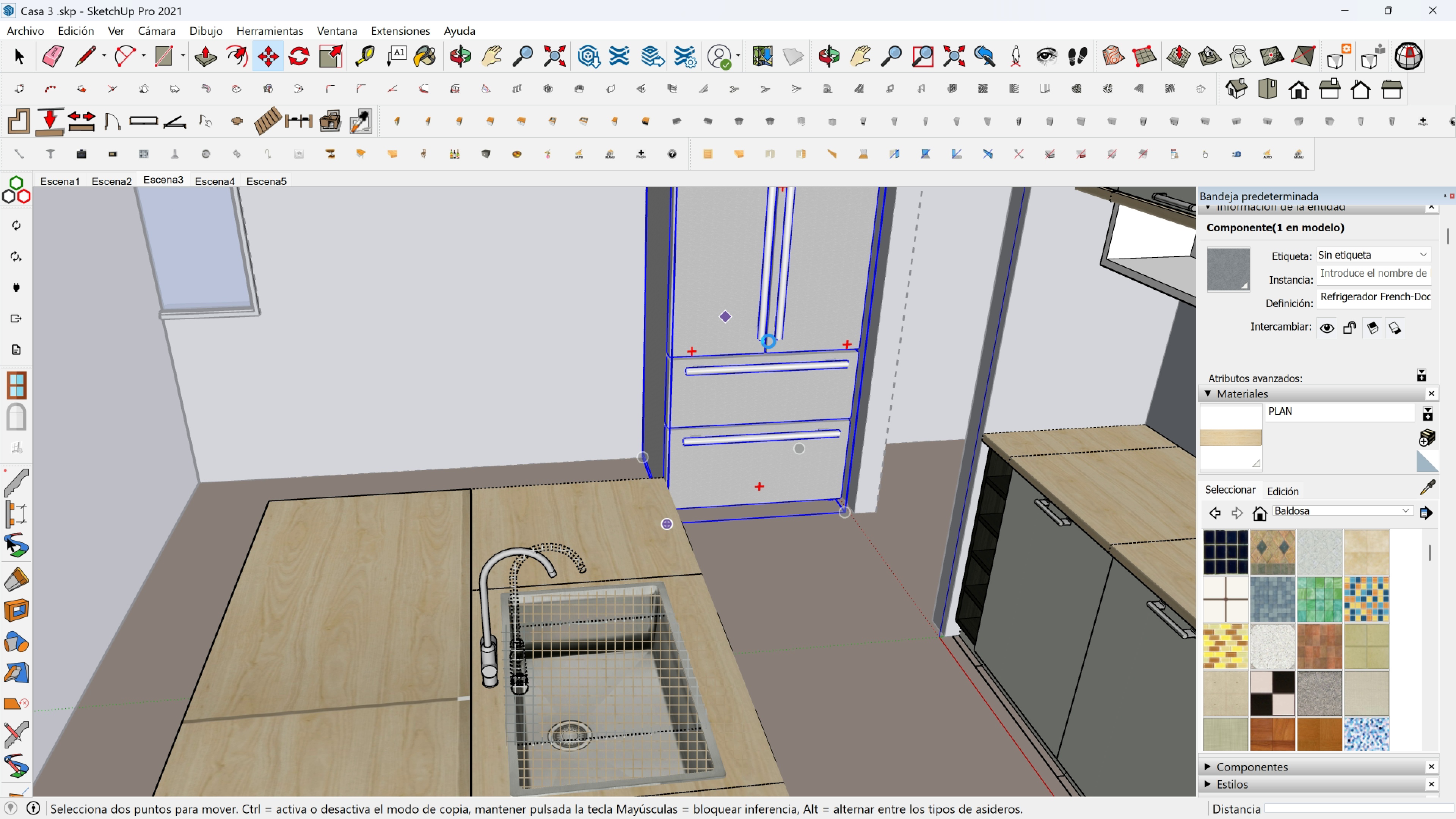 
key(Shift+ShiftLeft)
 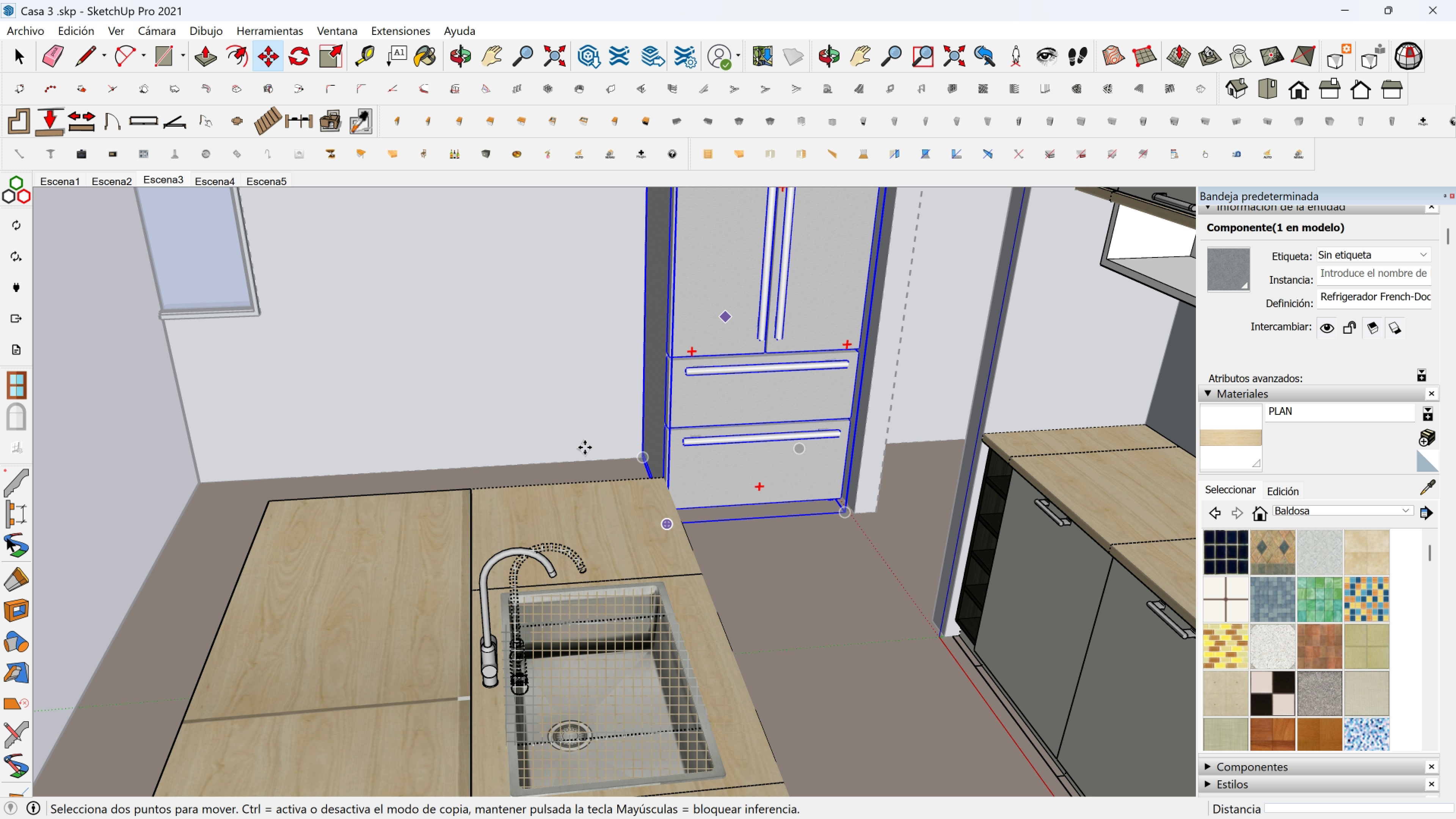 
key(Space)
 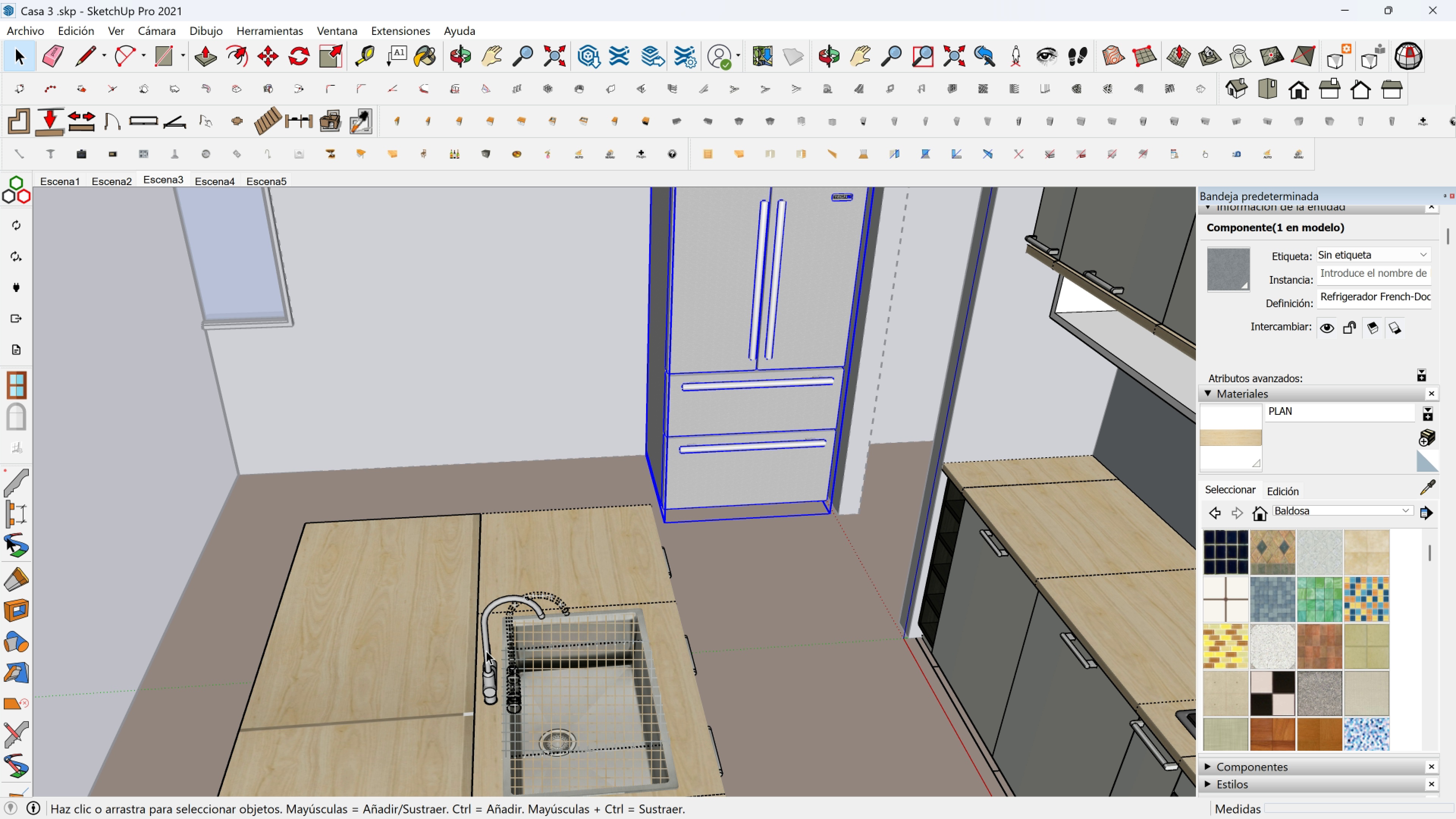 
left_click([486, 651])